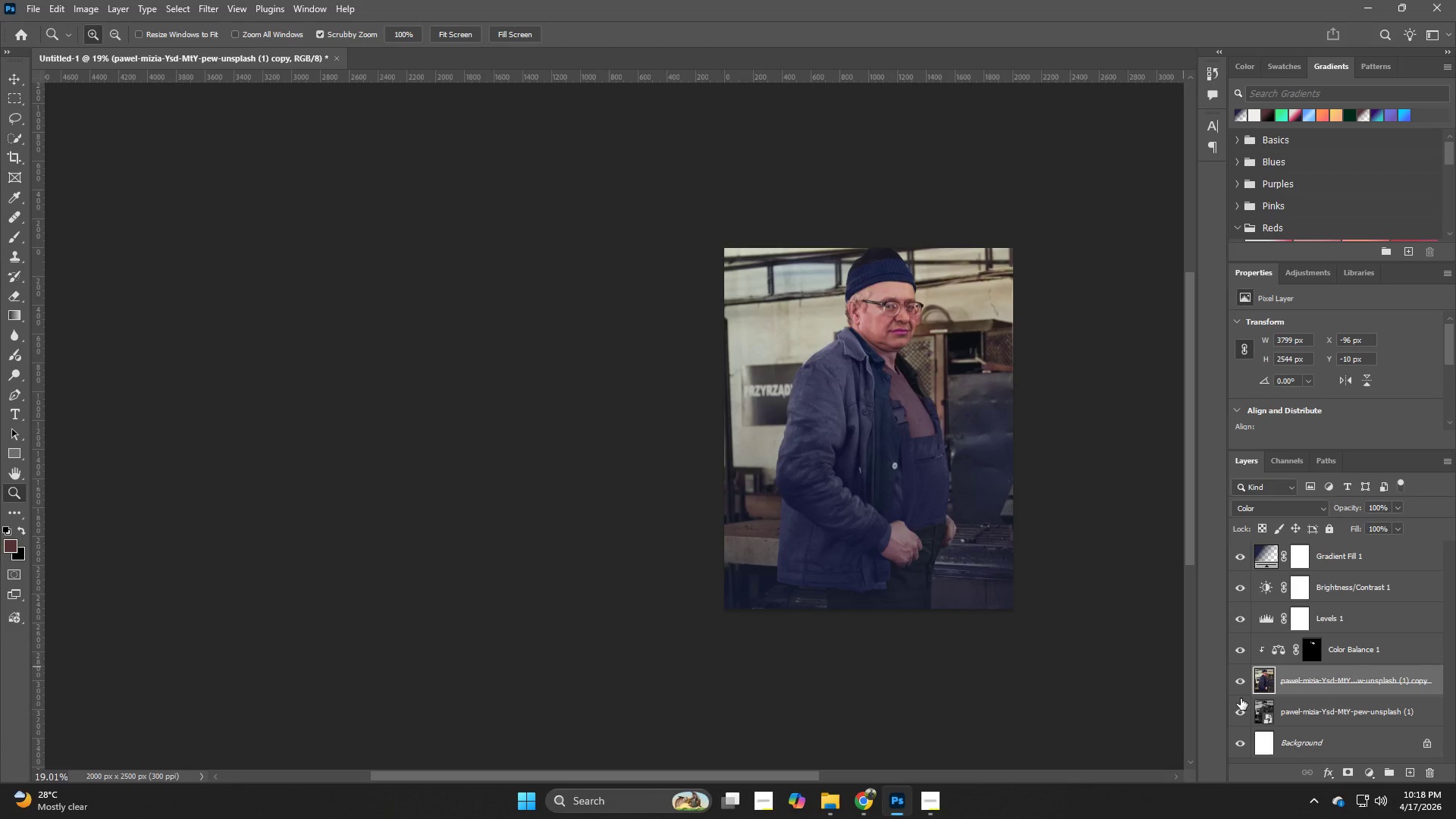 
left_click_drag(start_coordinate=[946, 366], to_coordinate=[908, 378])
 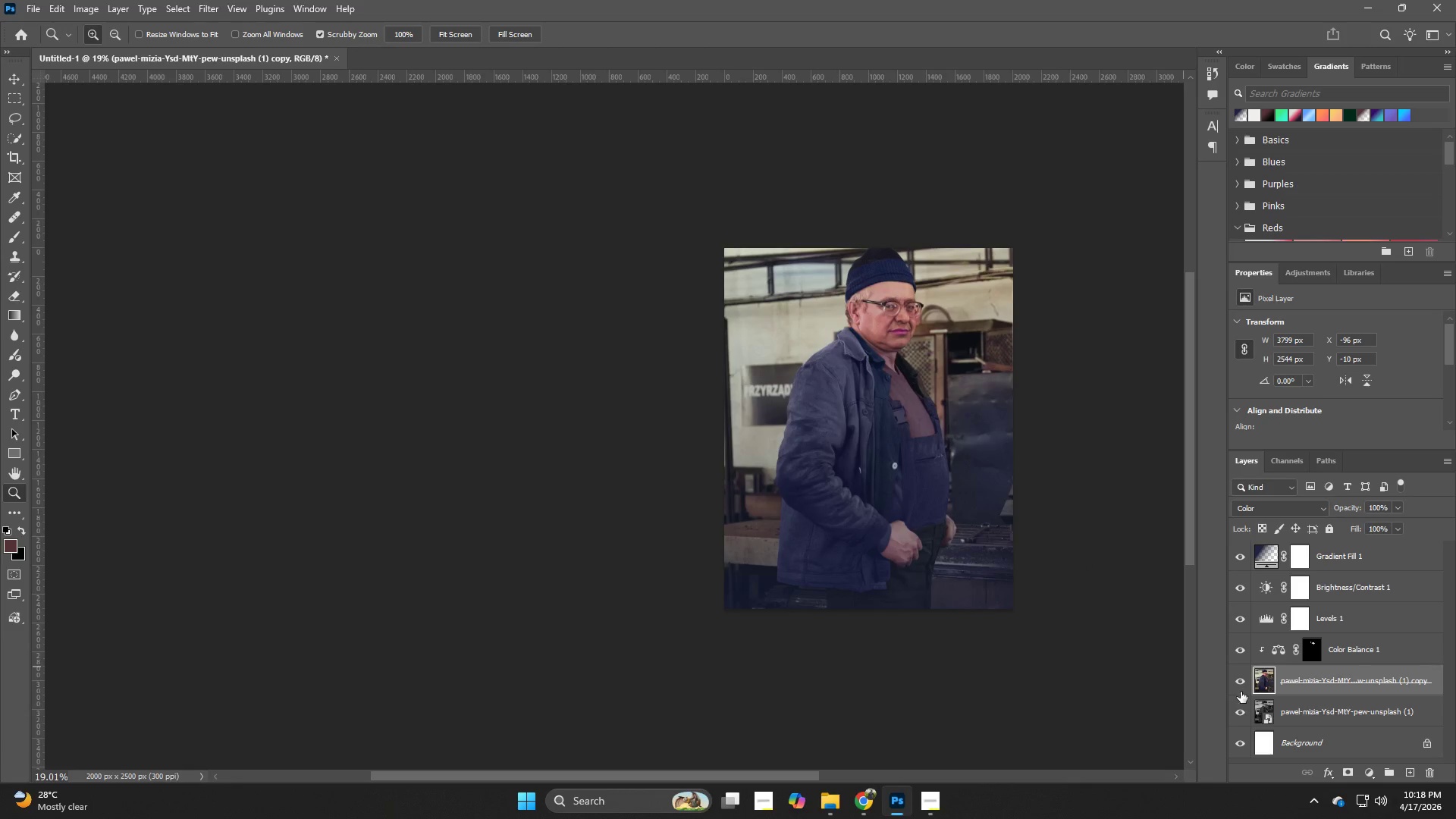 
left_click([1241, 684])
 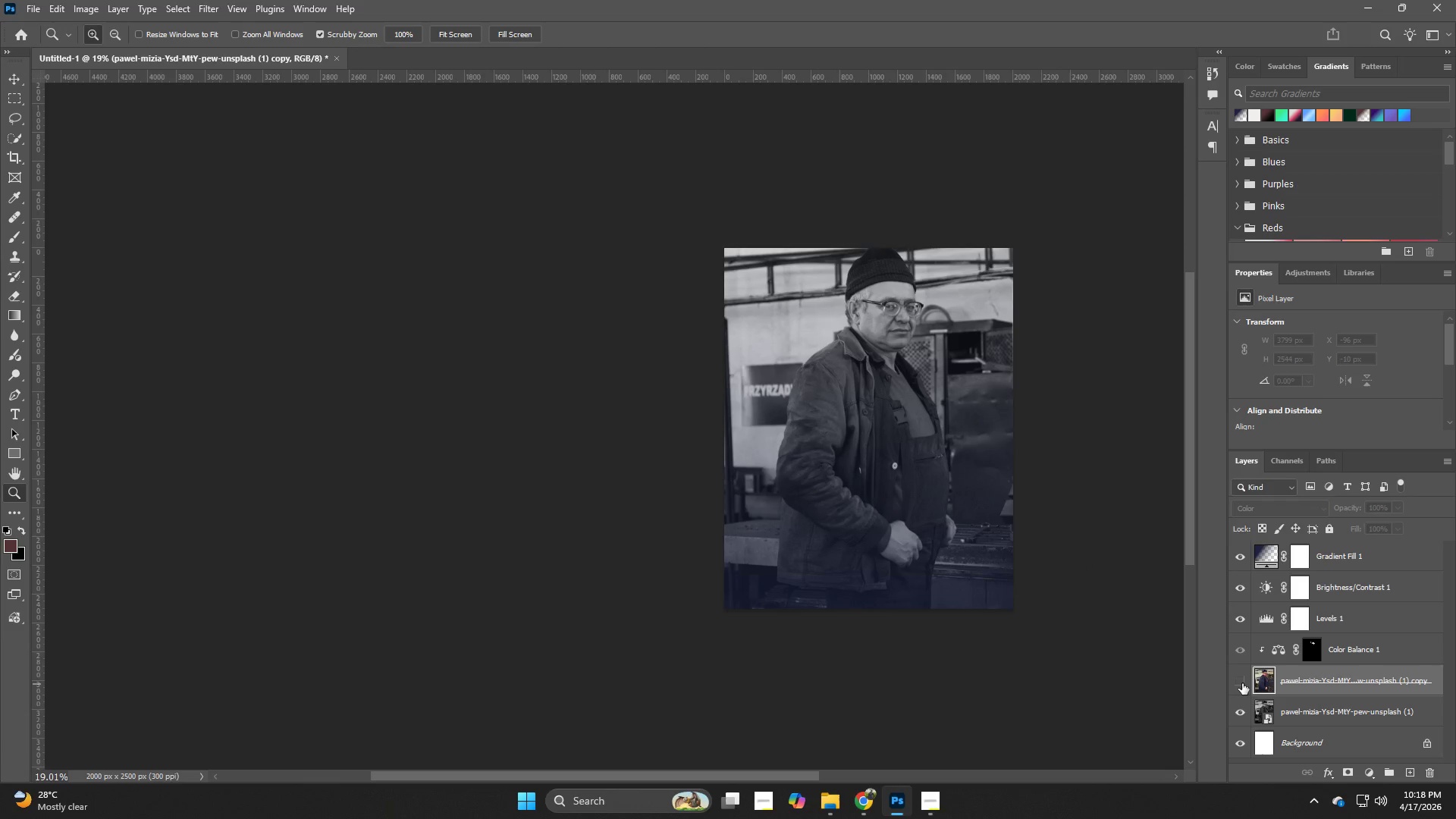 
left_click([1242, 683])
 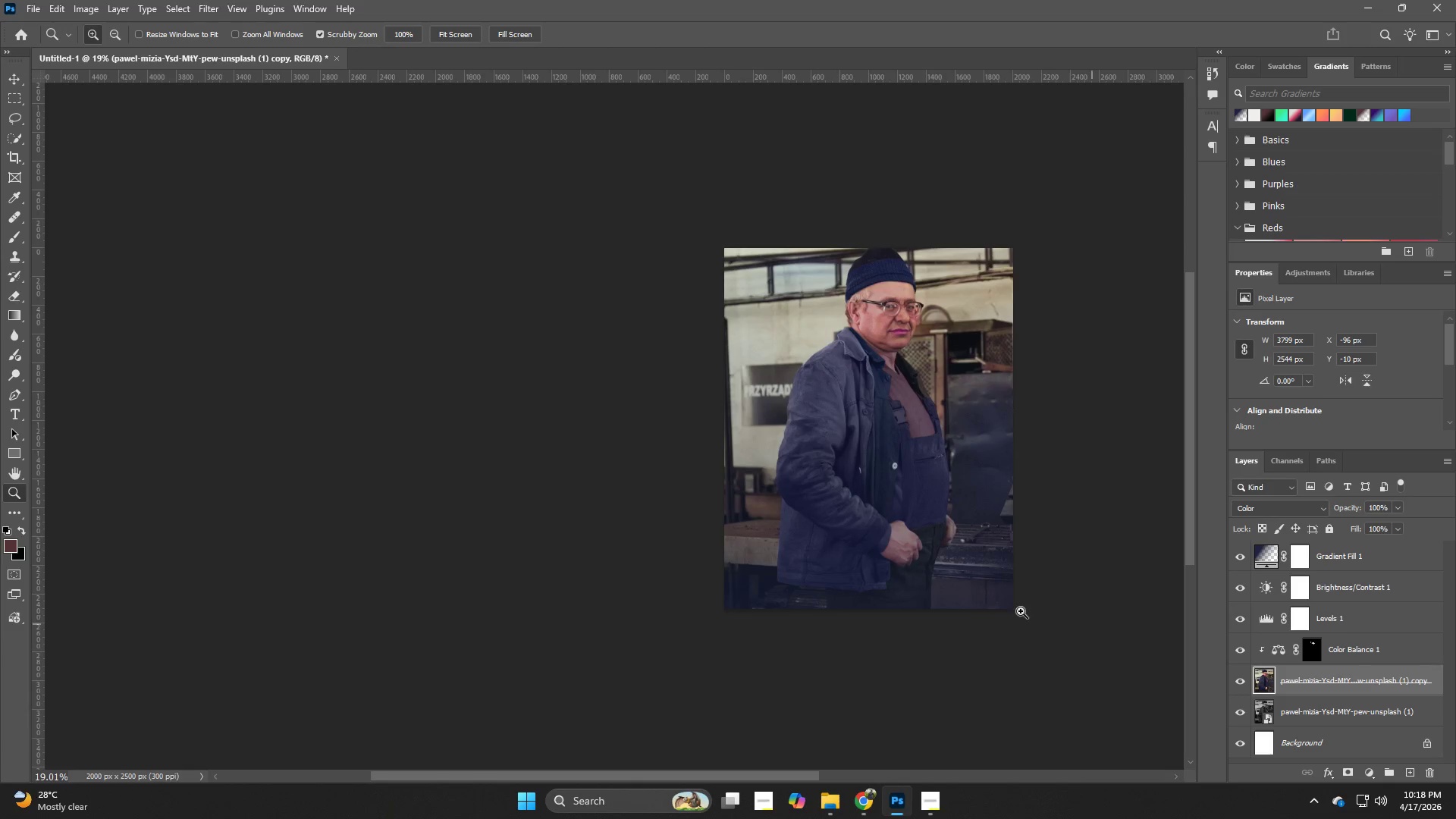 
wait(6.2)
 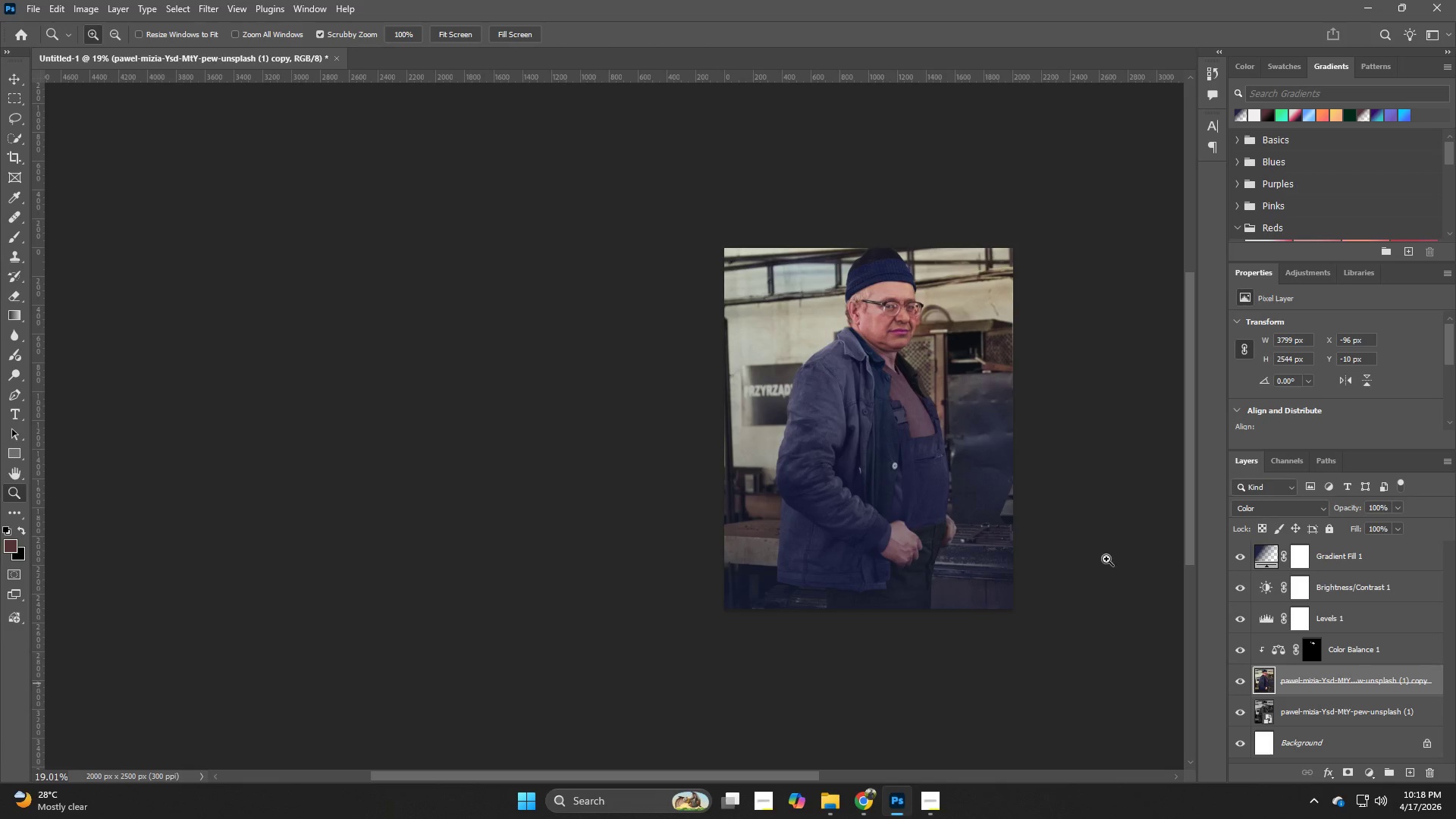 
left_click([929, 805])
 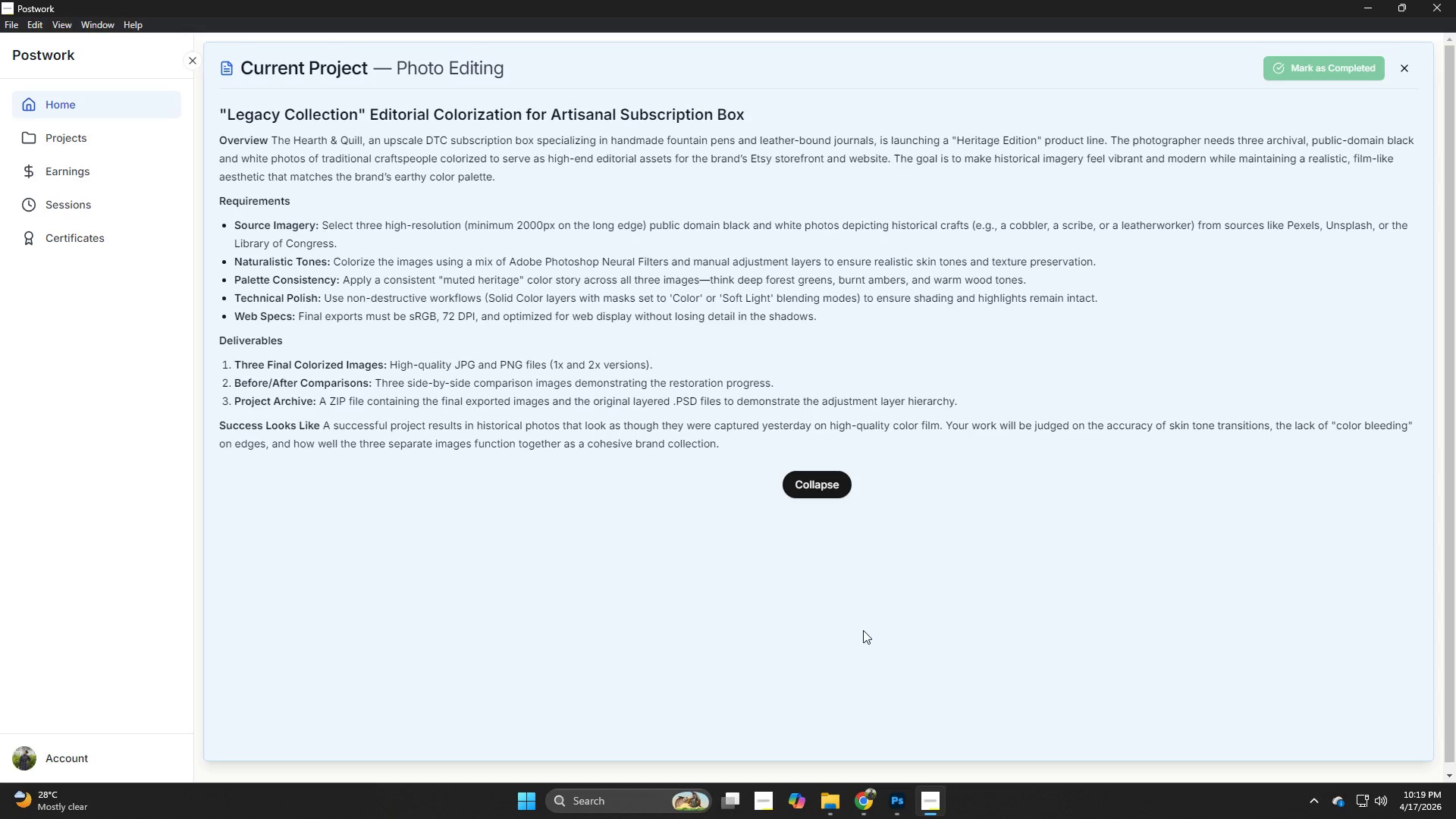 
wait(9.81)
 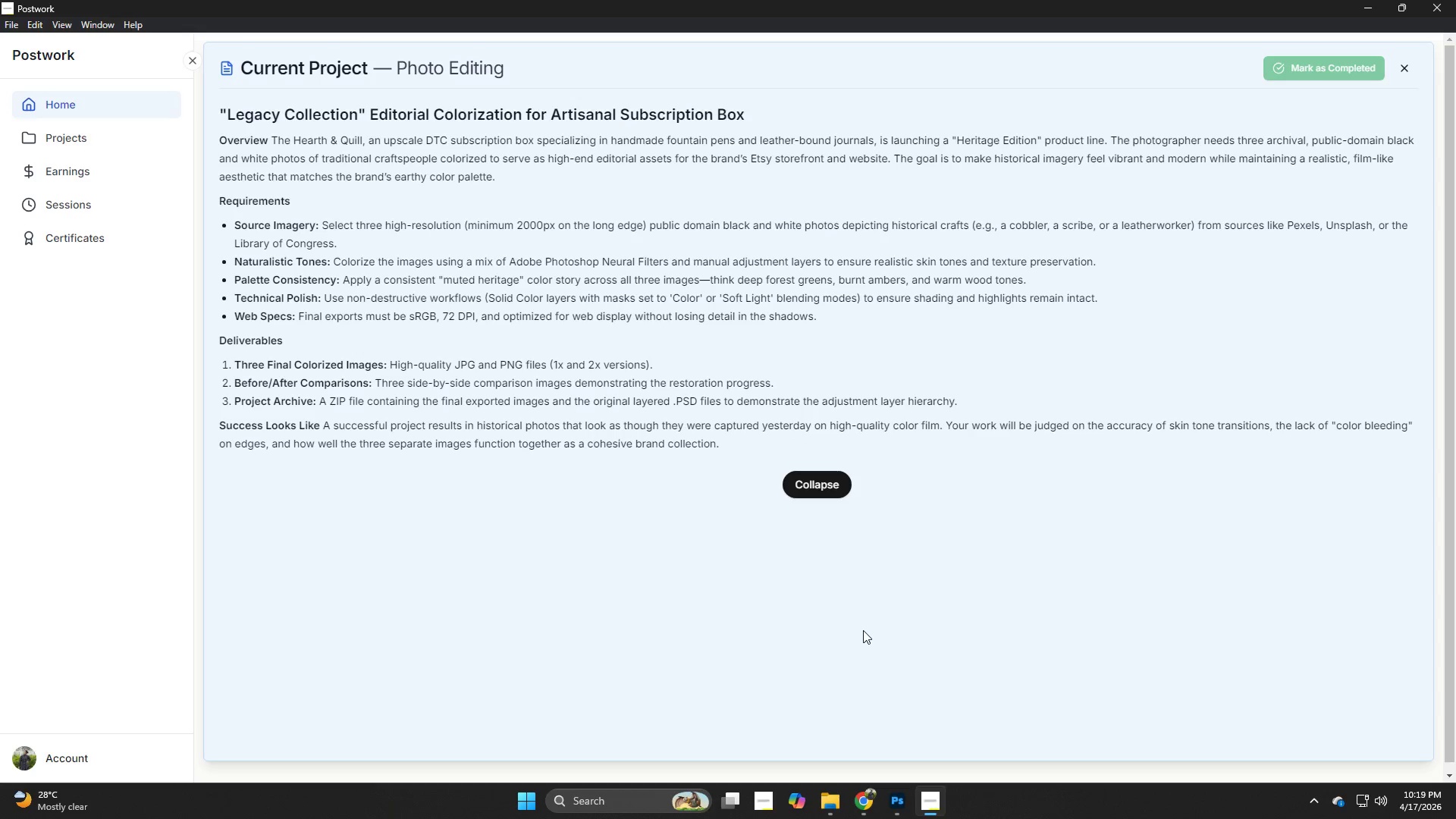 
double_click([932, 795])